 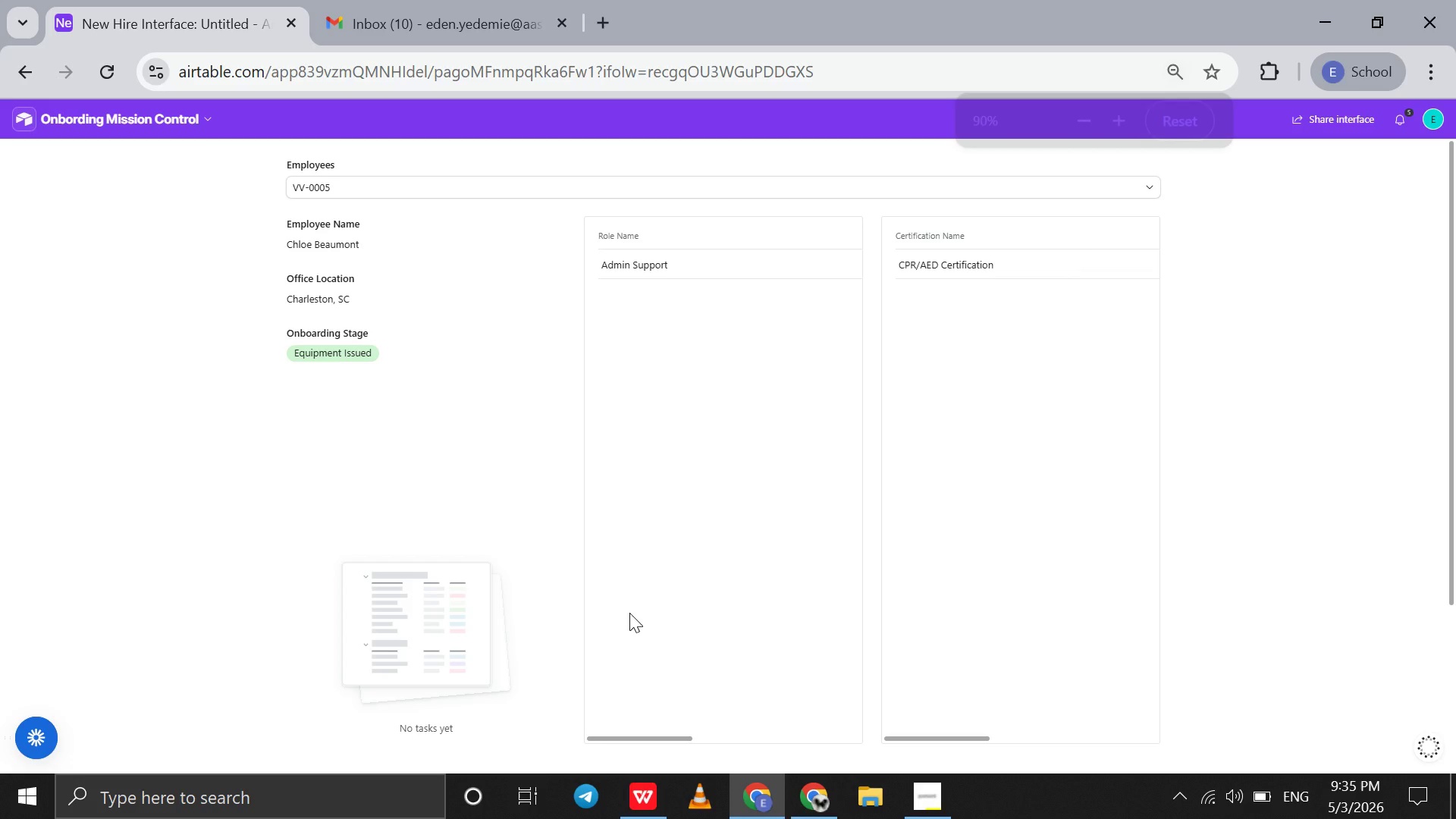 
key(Control+ControlLeft)
 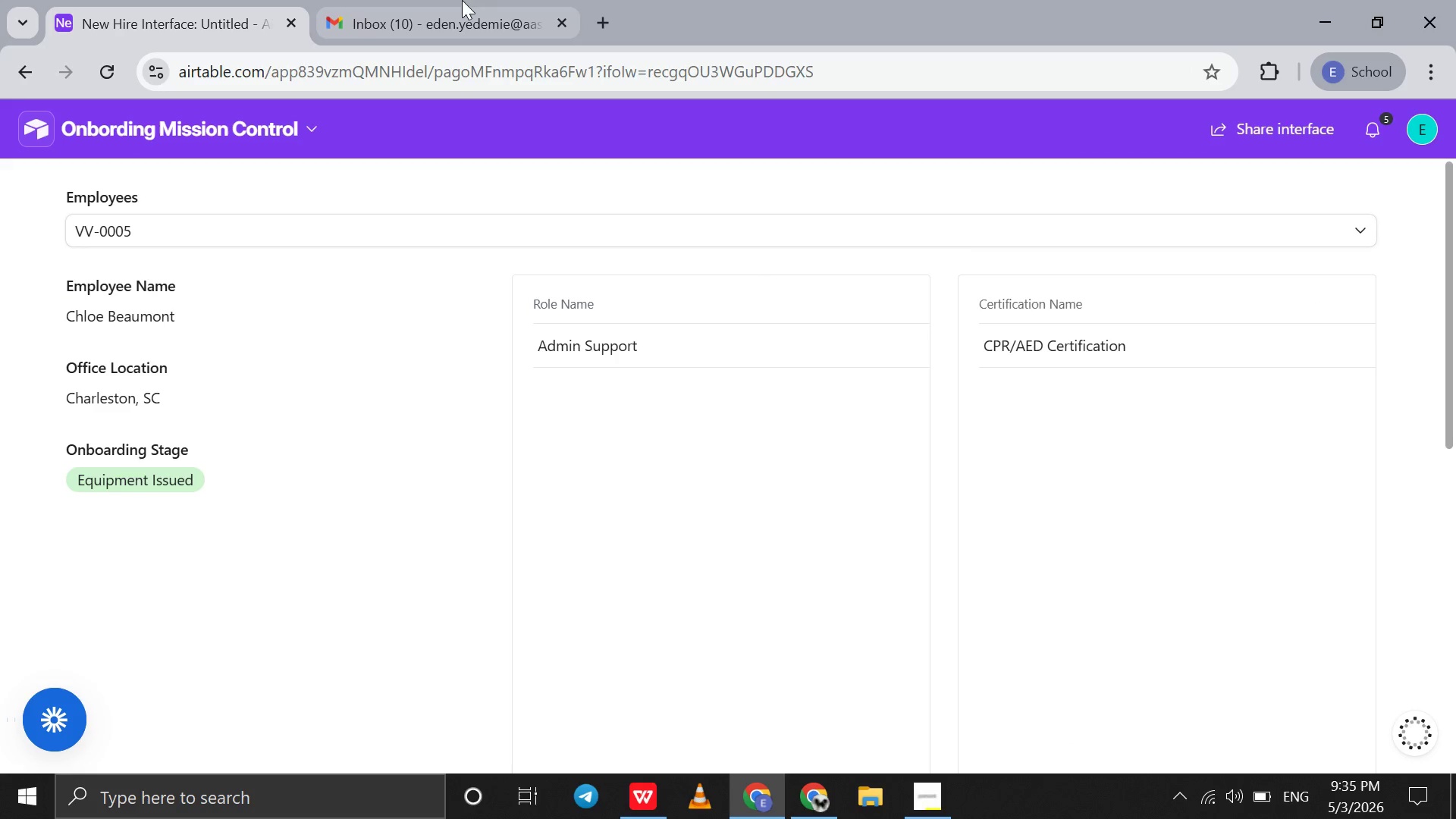 
right_click([202, 0])
 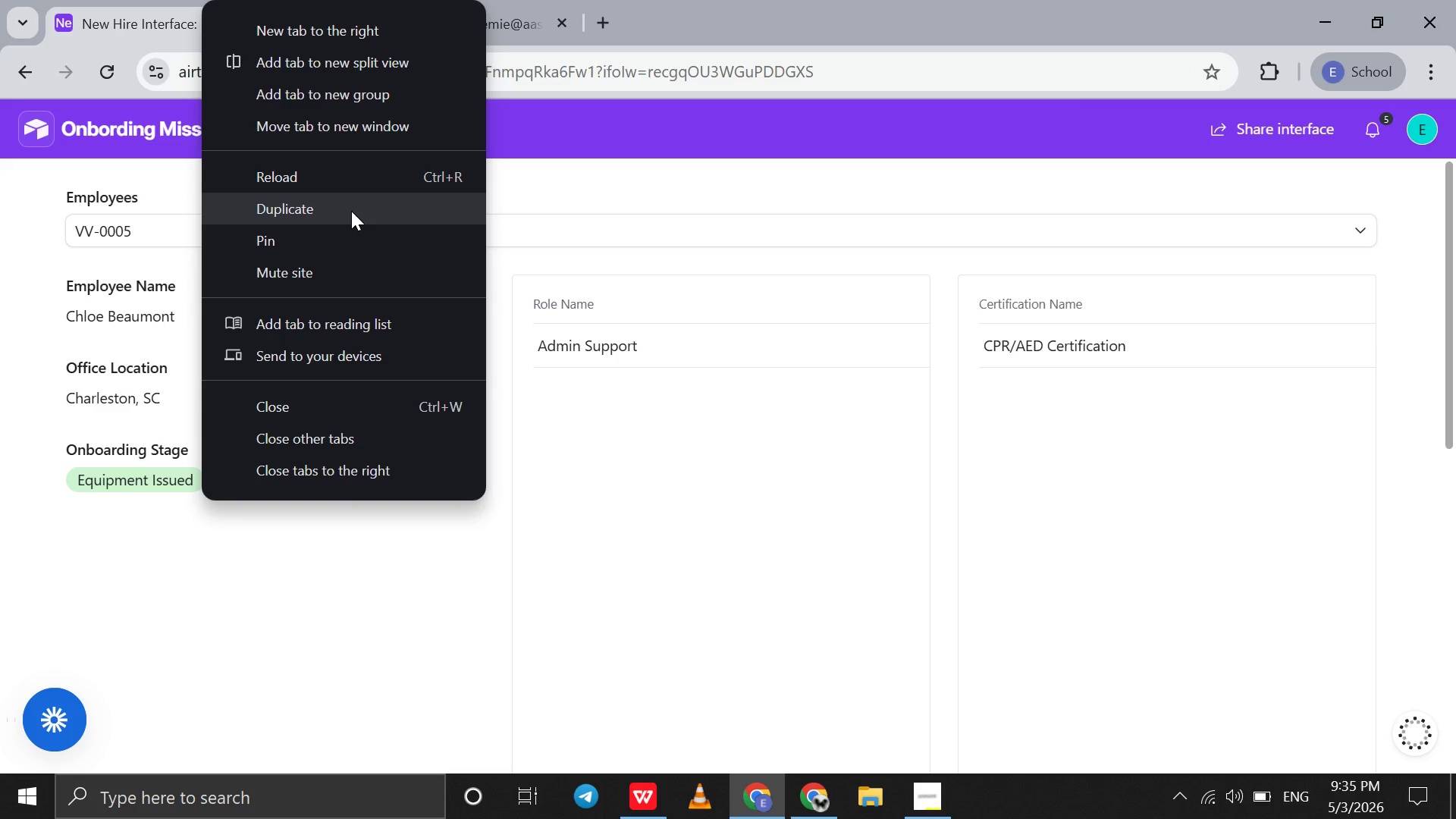 
left_click([351, 211])
 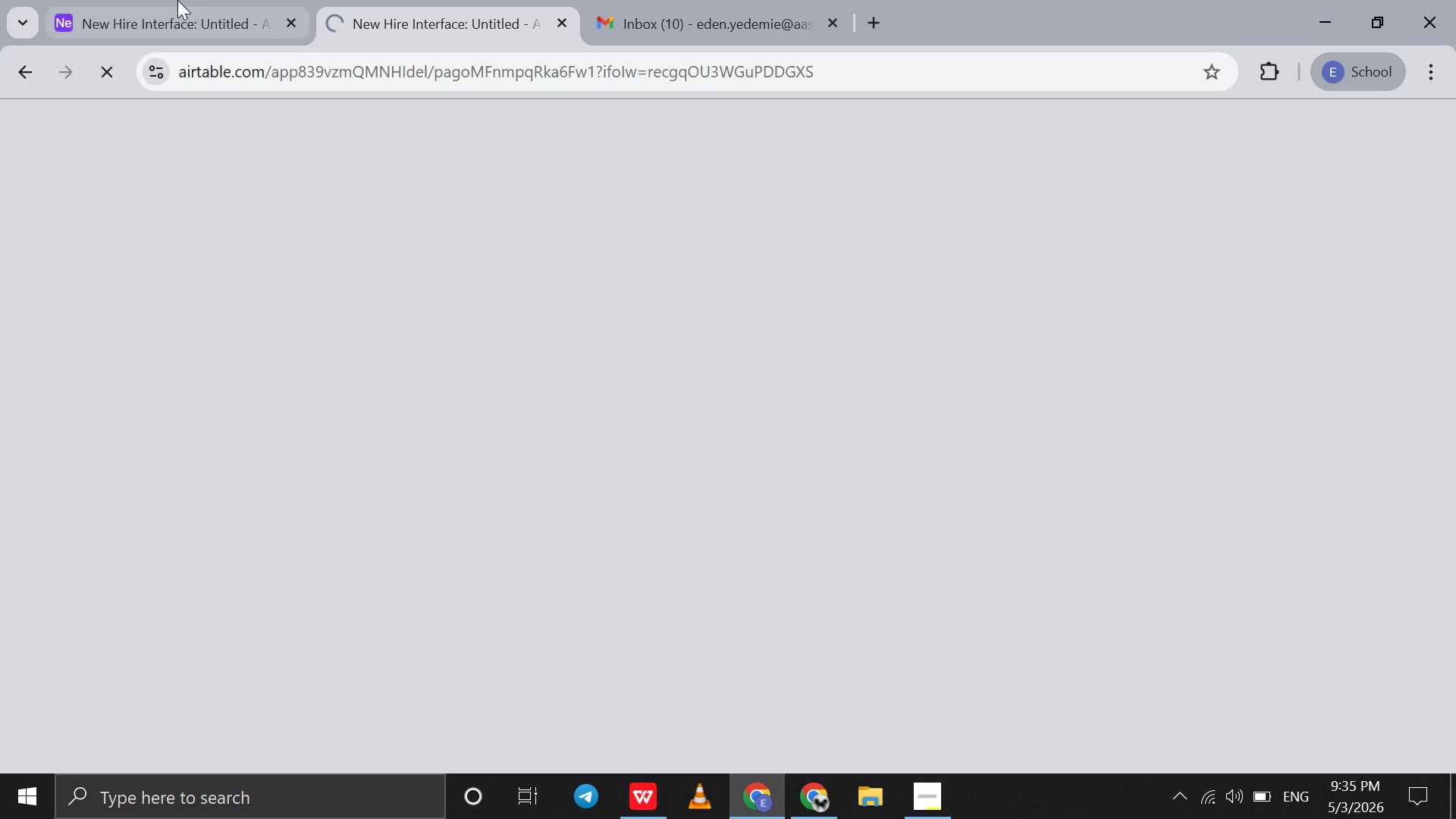 
left_click([177, 0])
 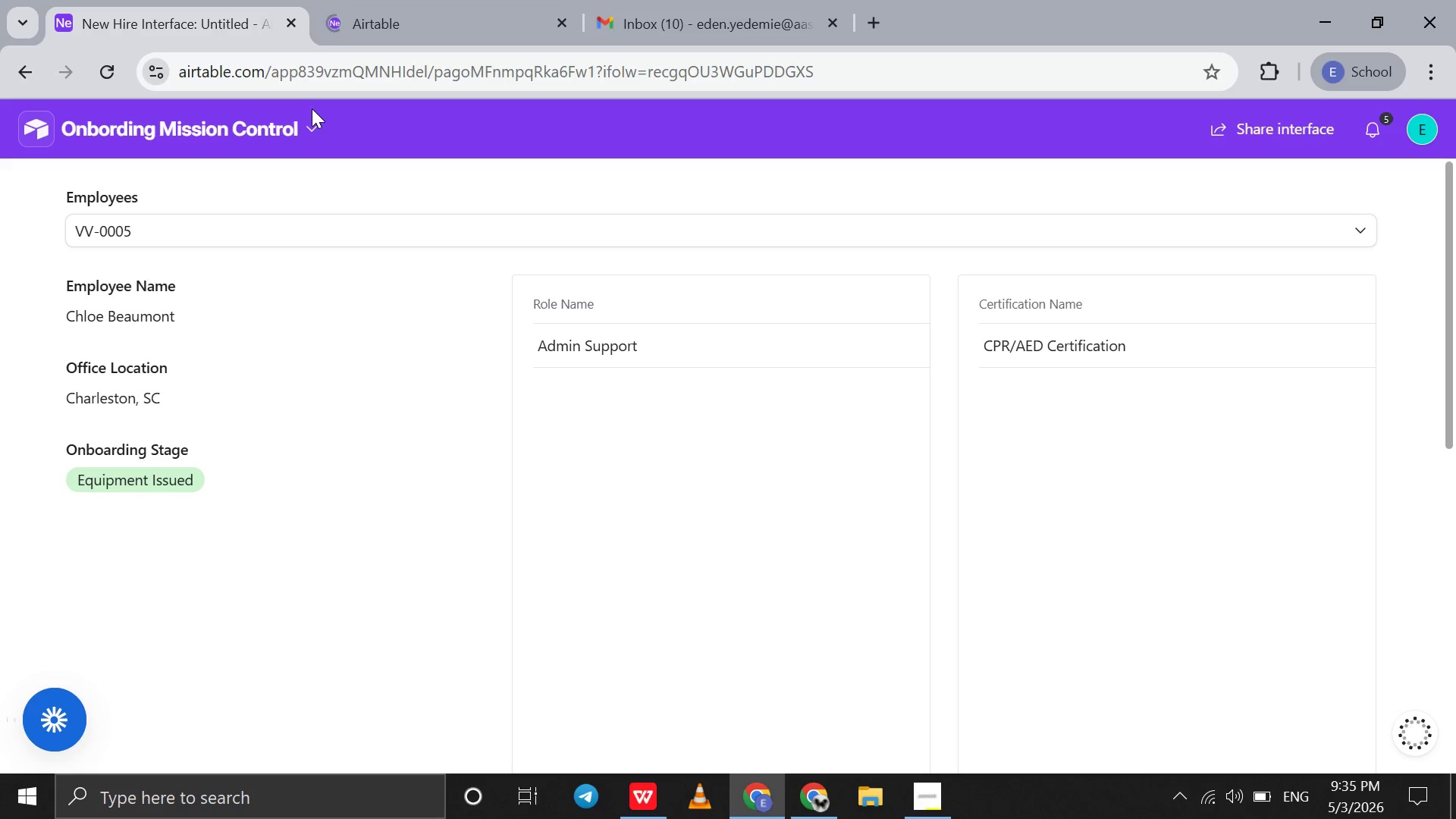 
left_click([312, 124])
 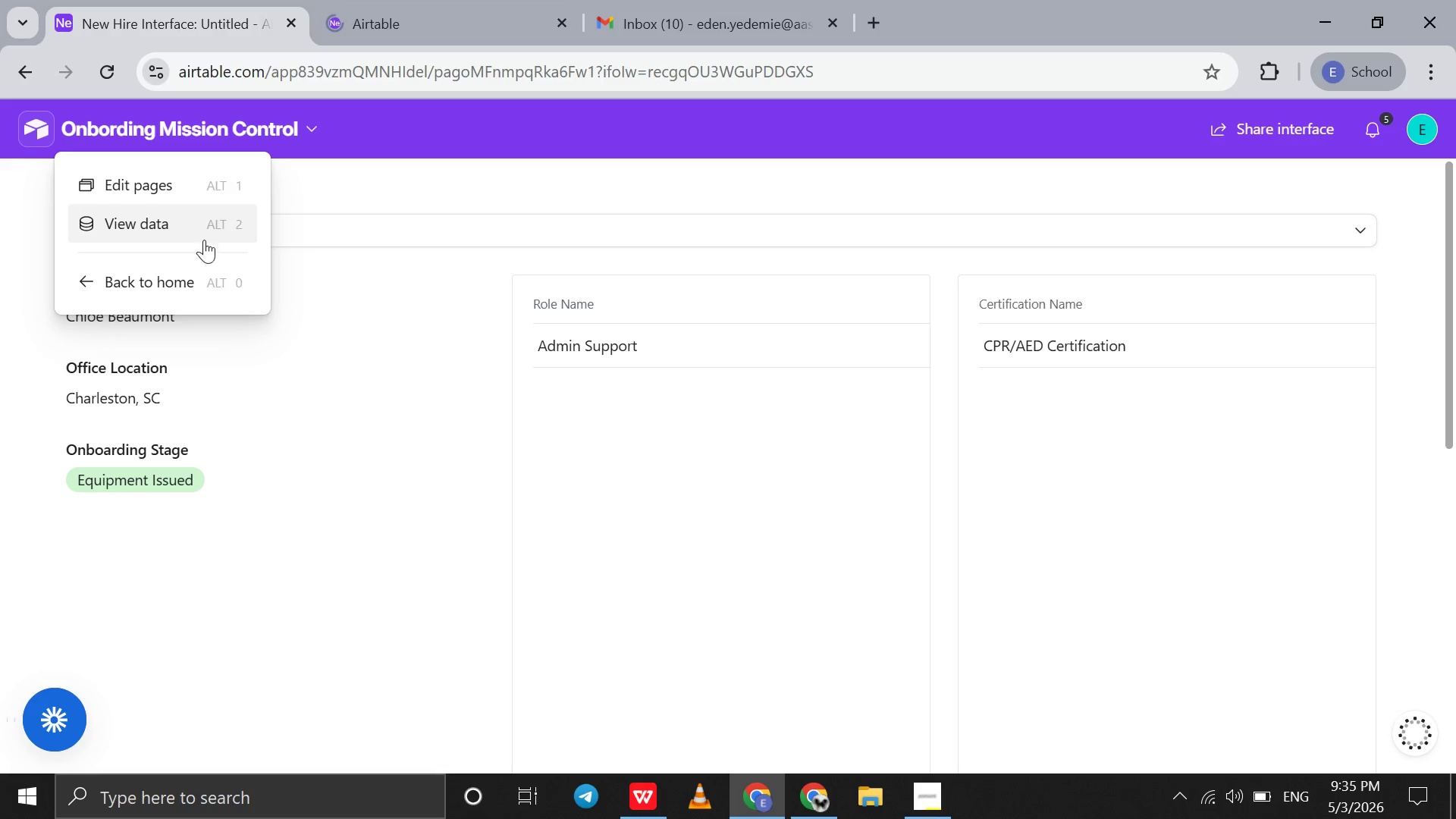 
left_click([209, 234])
 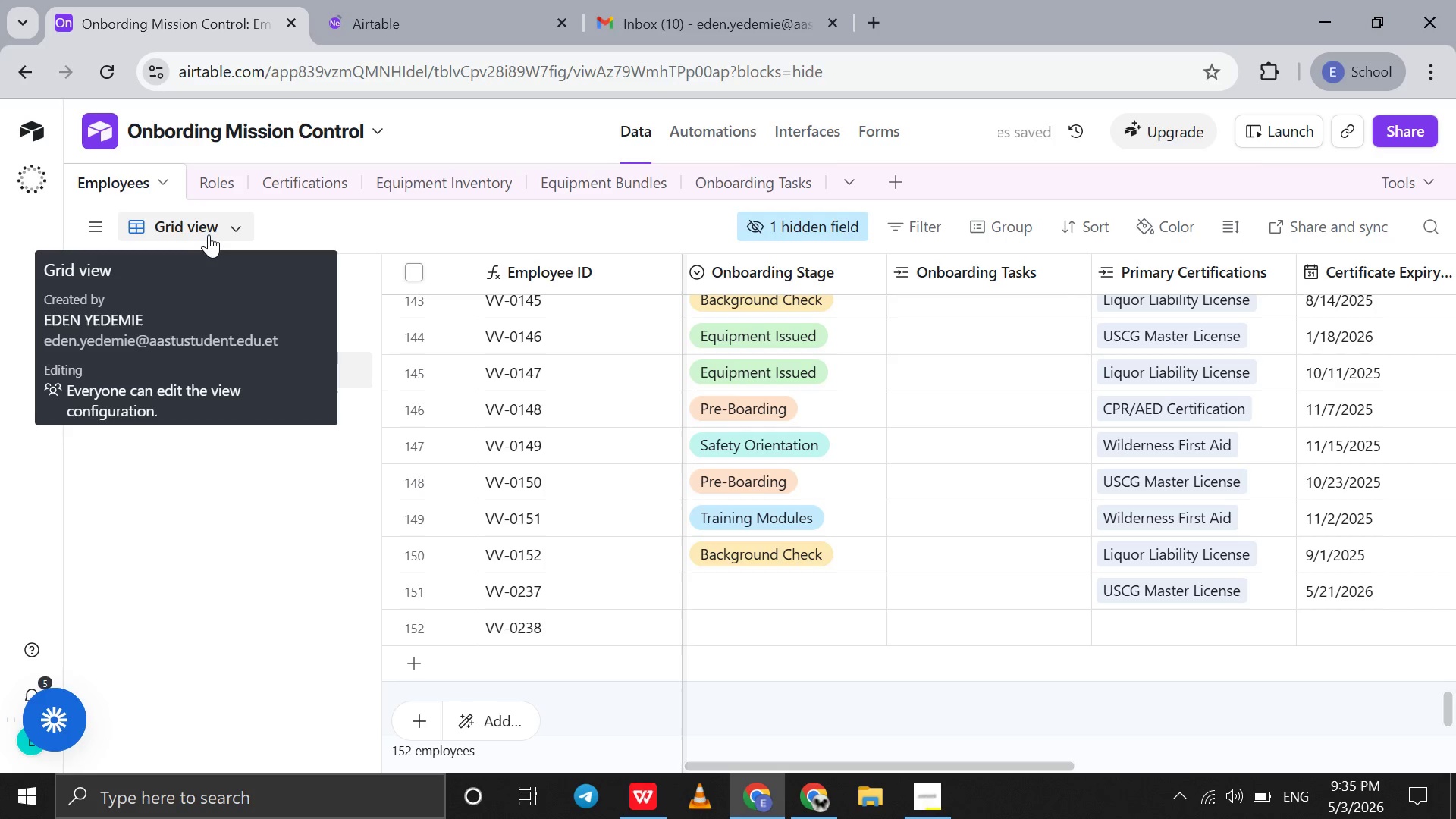 
wait(13.31)
 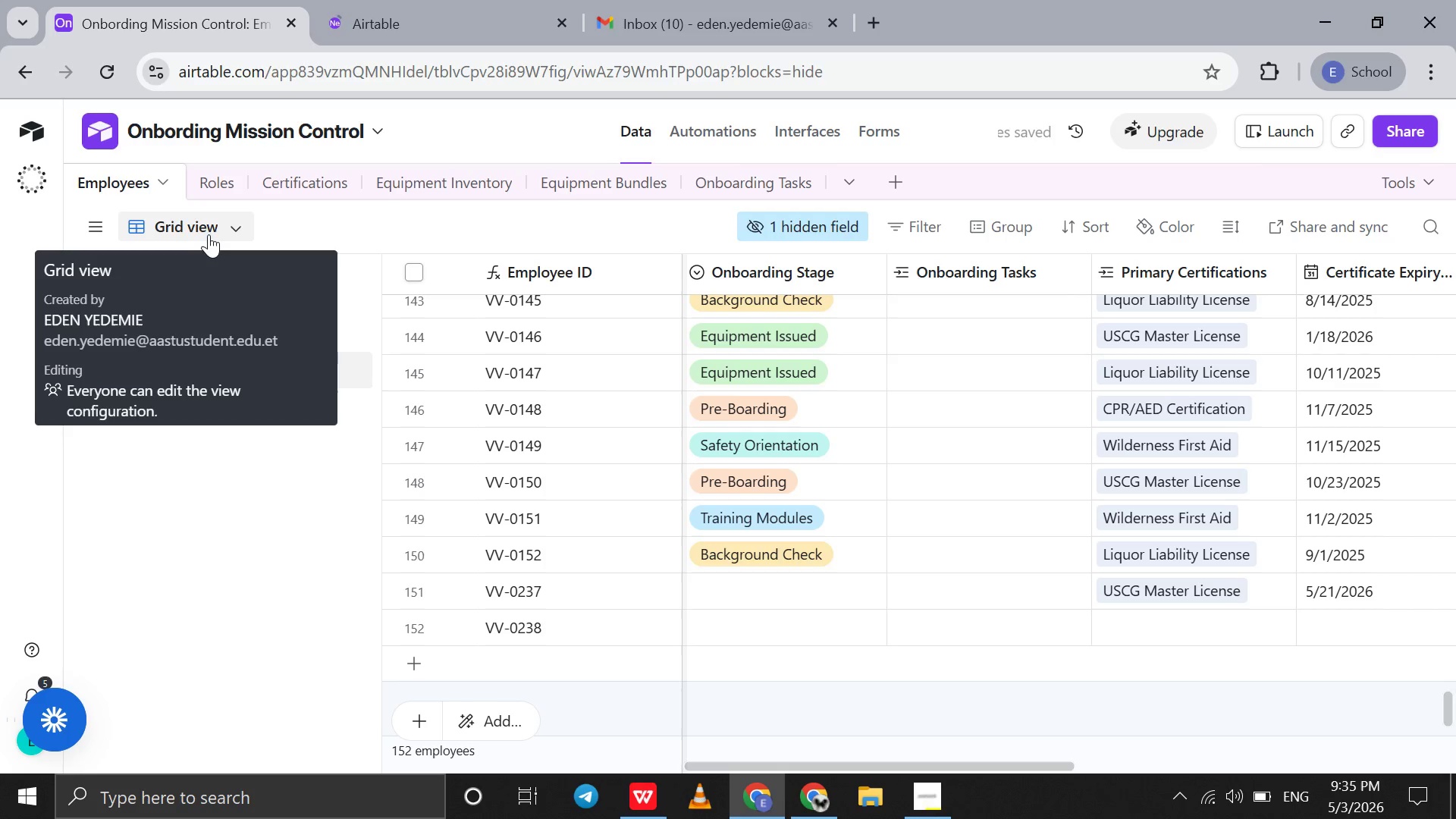 
left_click([909, 777])